 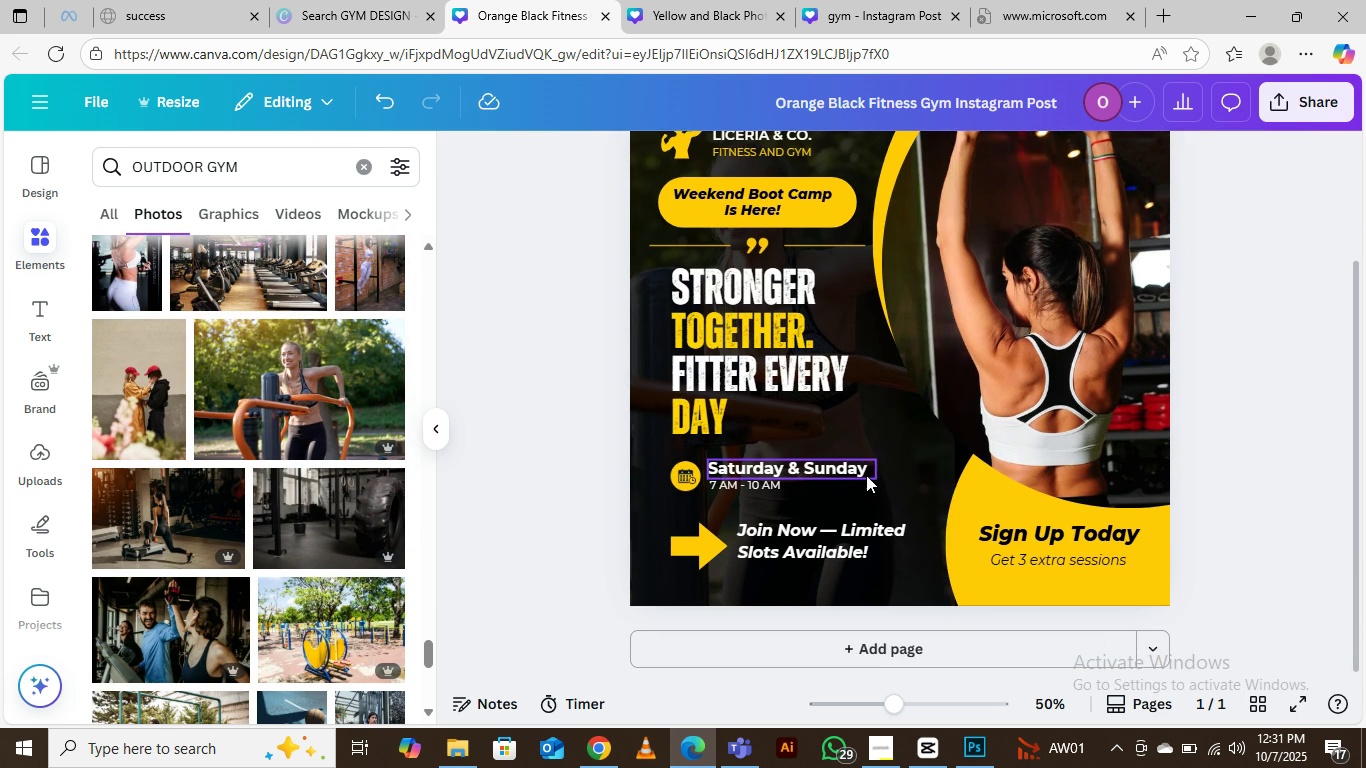 
scroll: coordinate [742, 420], scroll_direction: up, amount: 3.0
 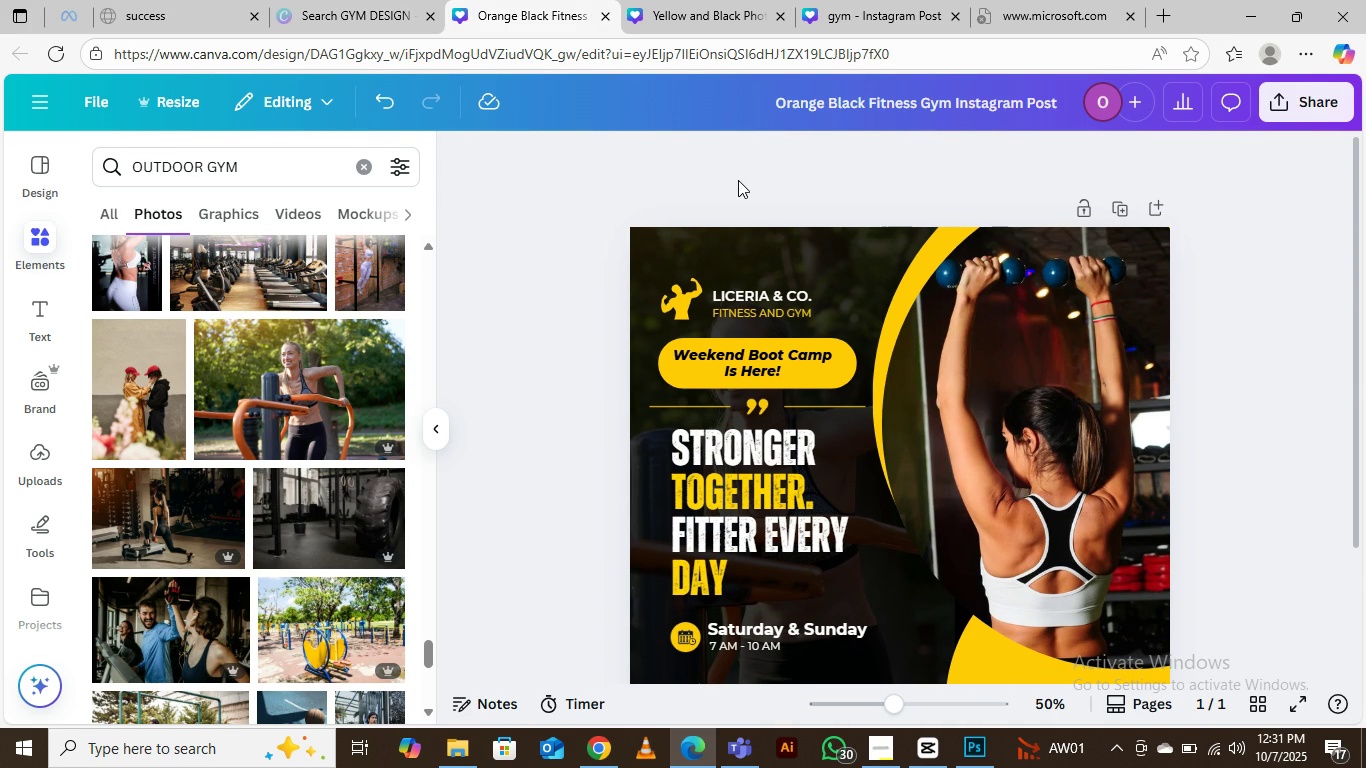 
left_click([738, 180])
 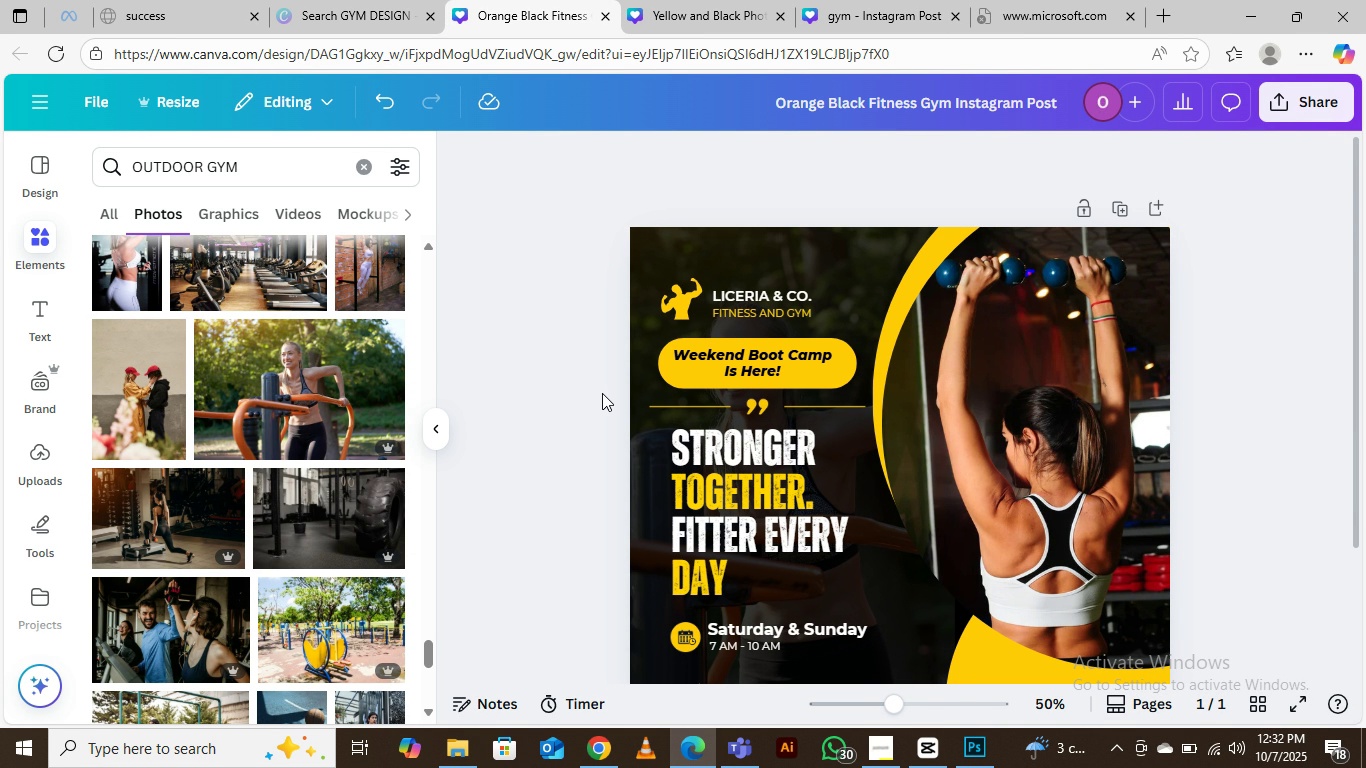 
wait(41.34)
 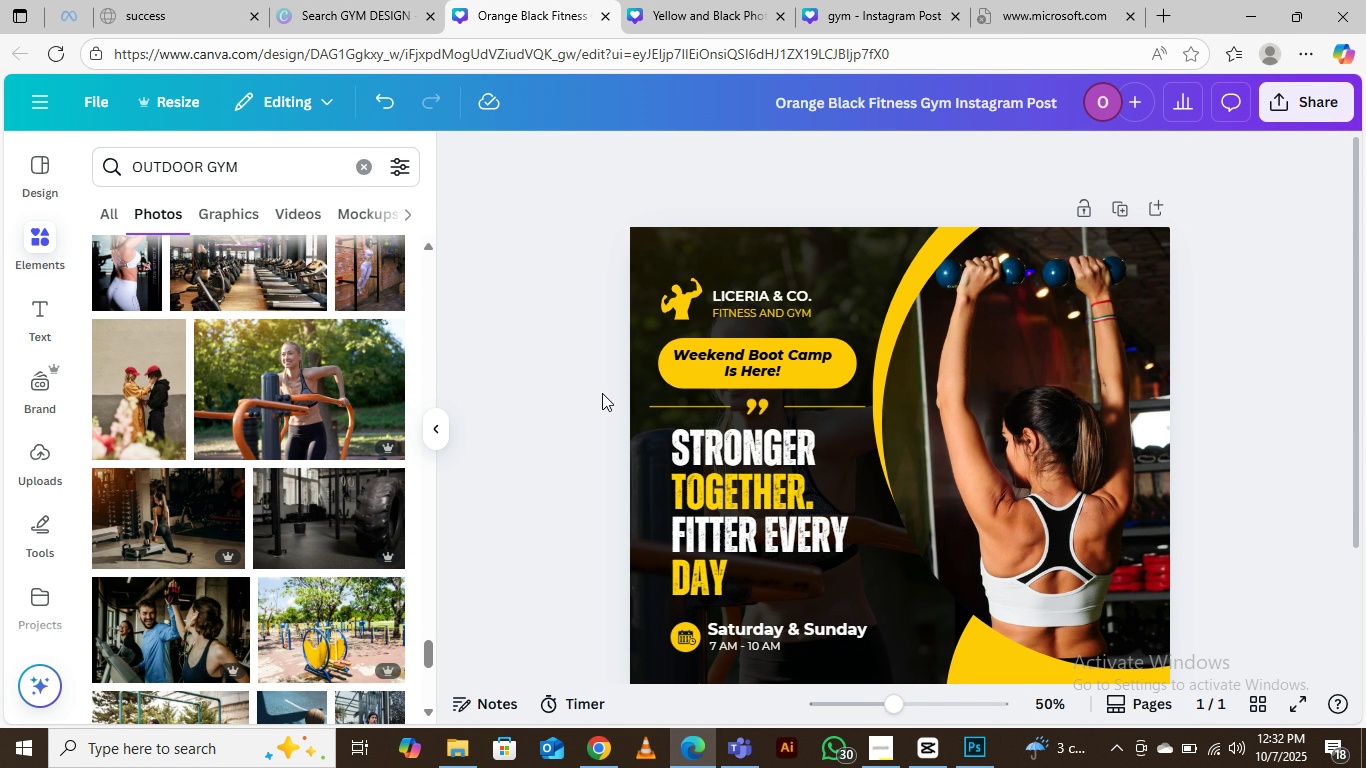 
scroll: coordinate [602, 393], scroll_direction: down, amount: 4.0
 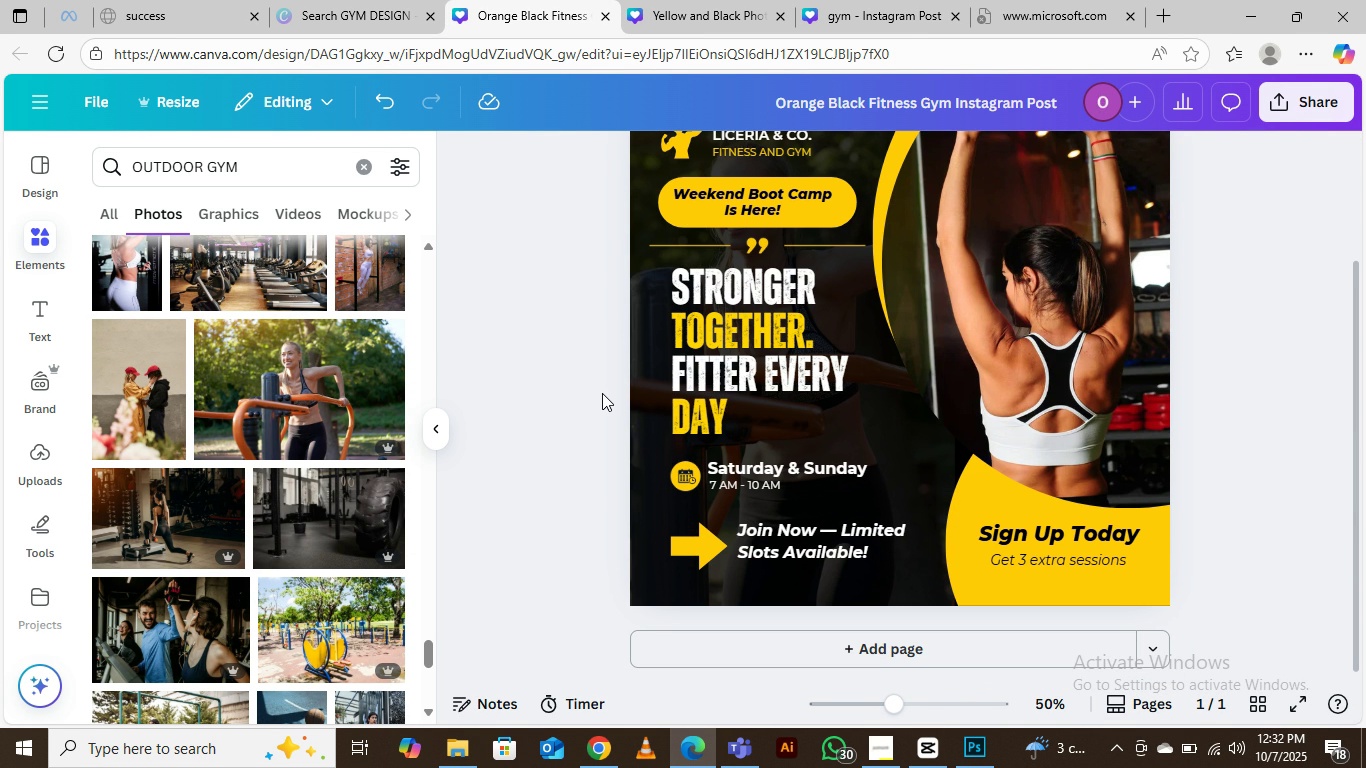 
wait(5.71)
 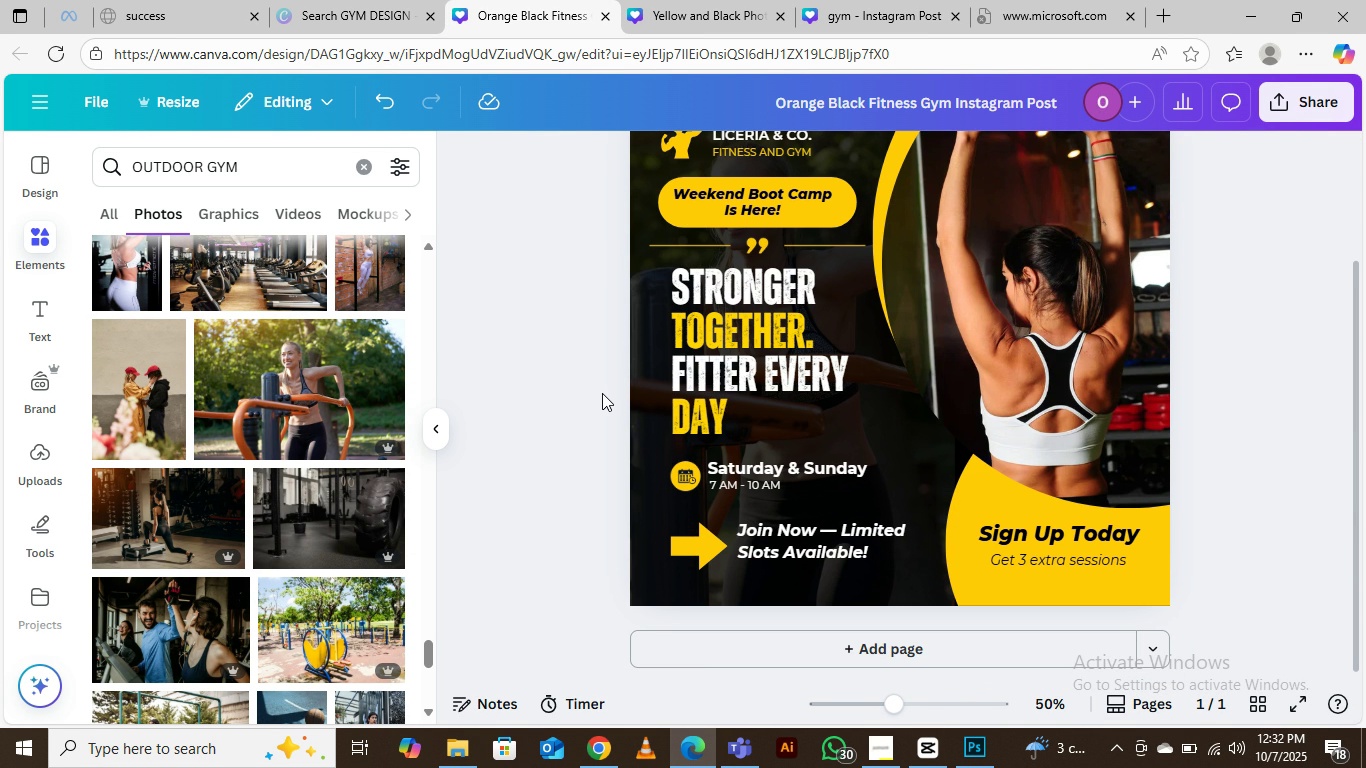 
scroll: coordinate [602, 393], scroll_direction: down, amount: 4.0
 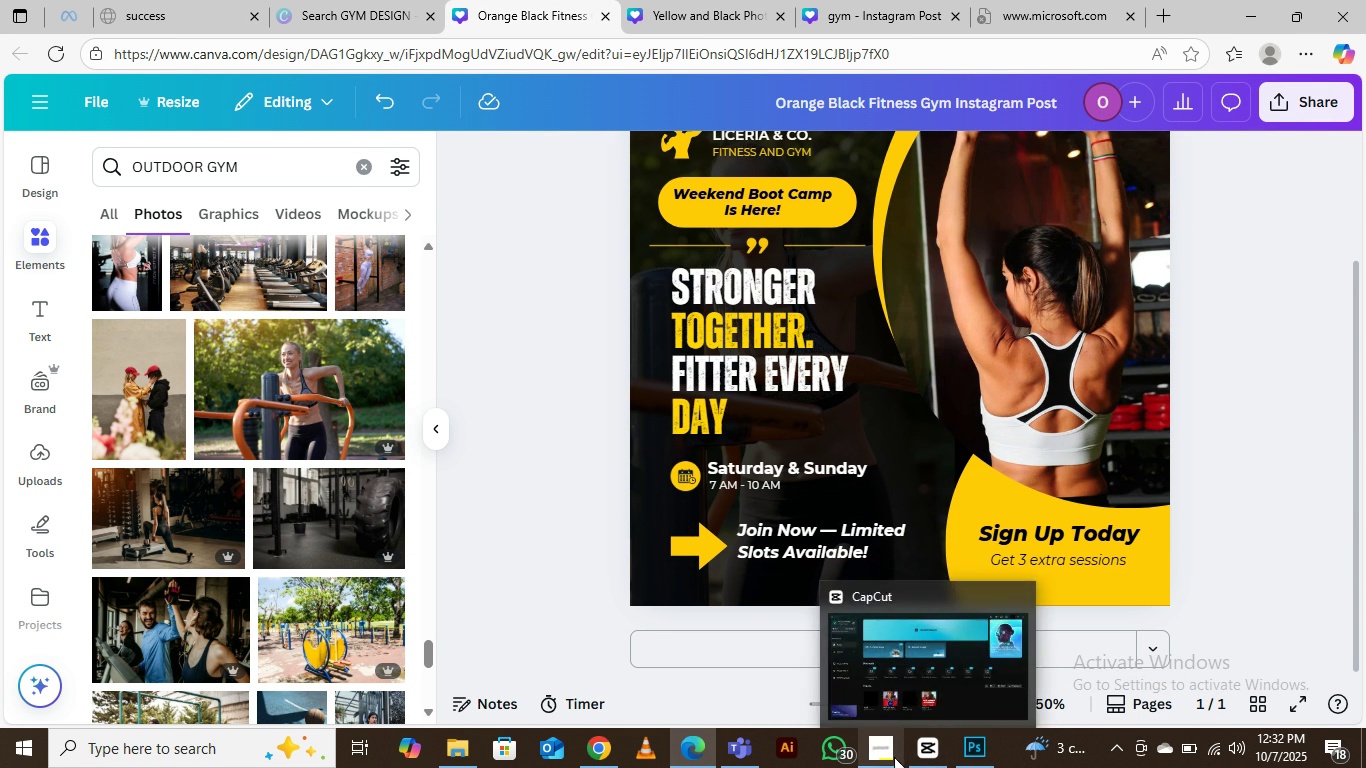 
left_click([884, 646])